 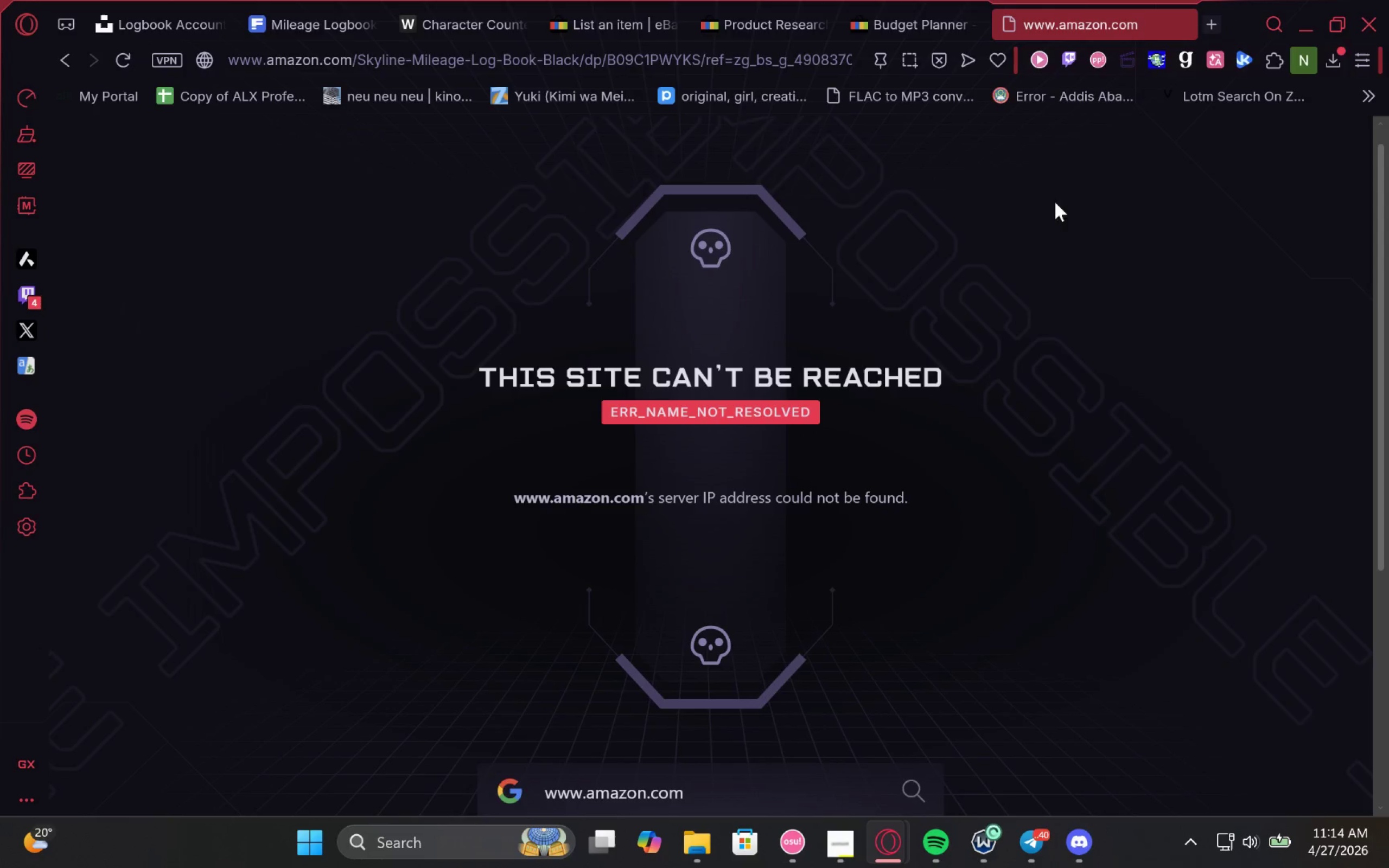 
left_click([944, 842])
 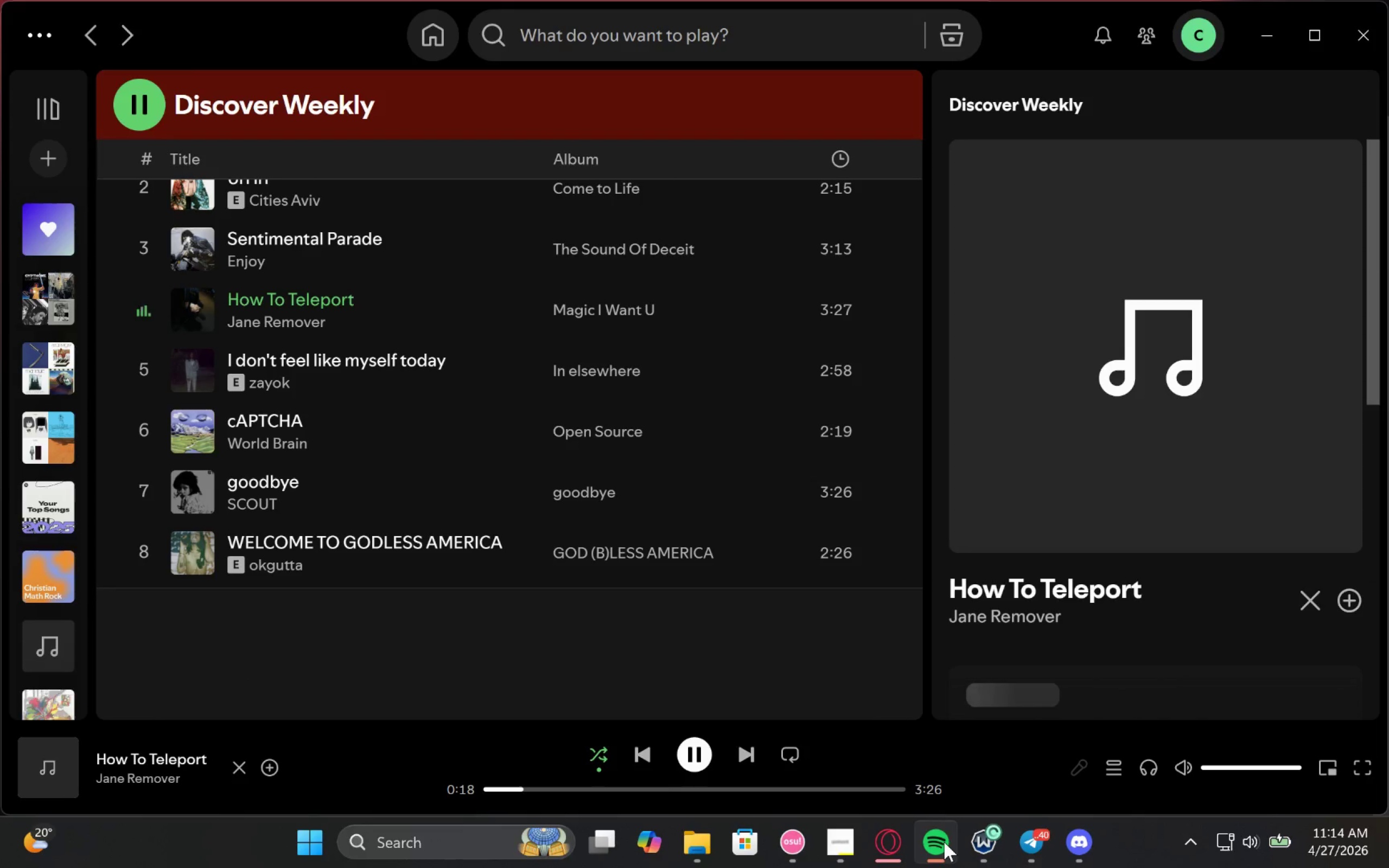 
left_click([944, 842])
 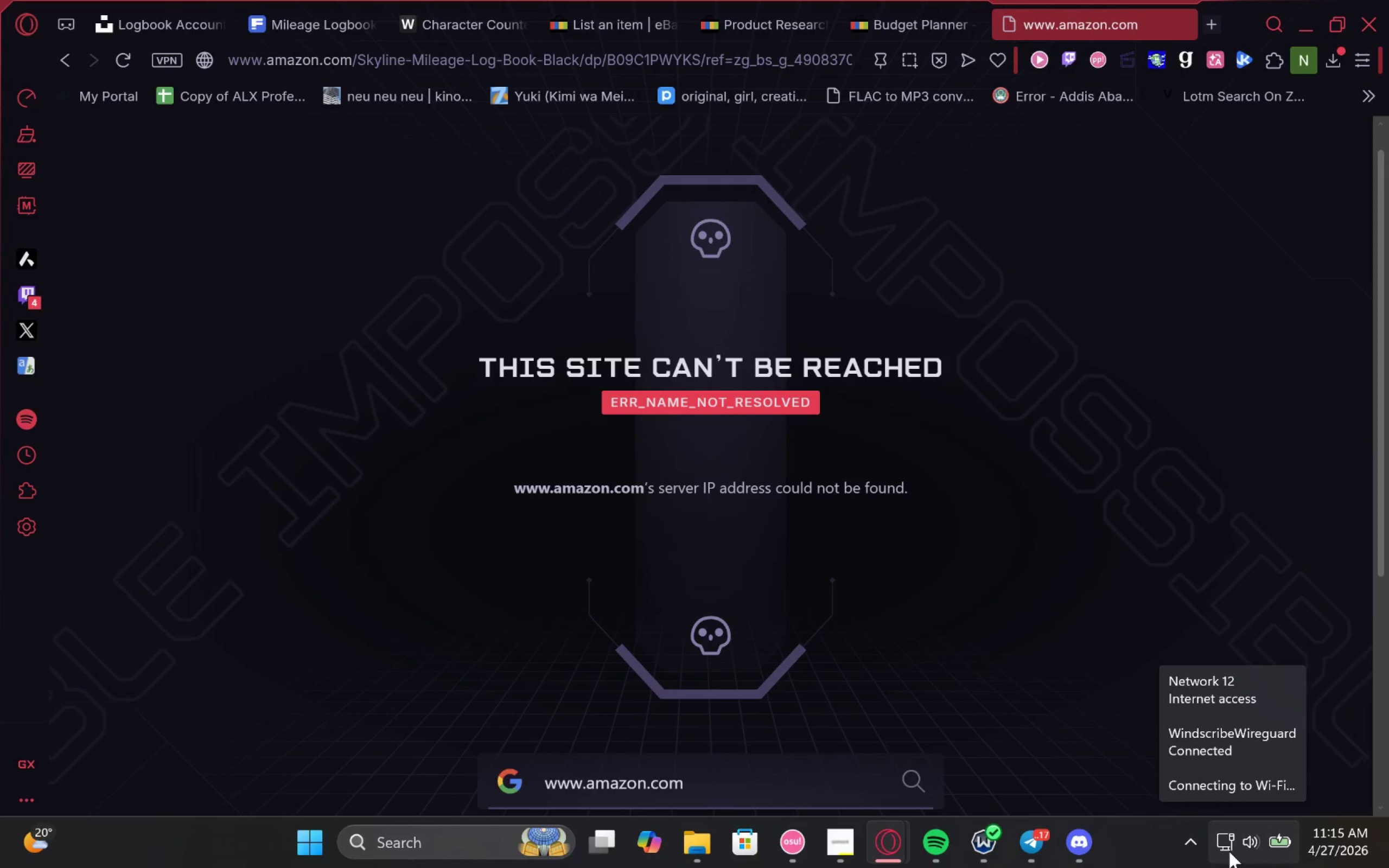 
wait(19.12)
 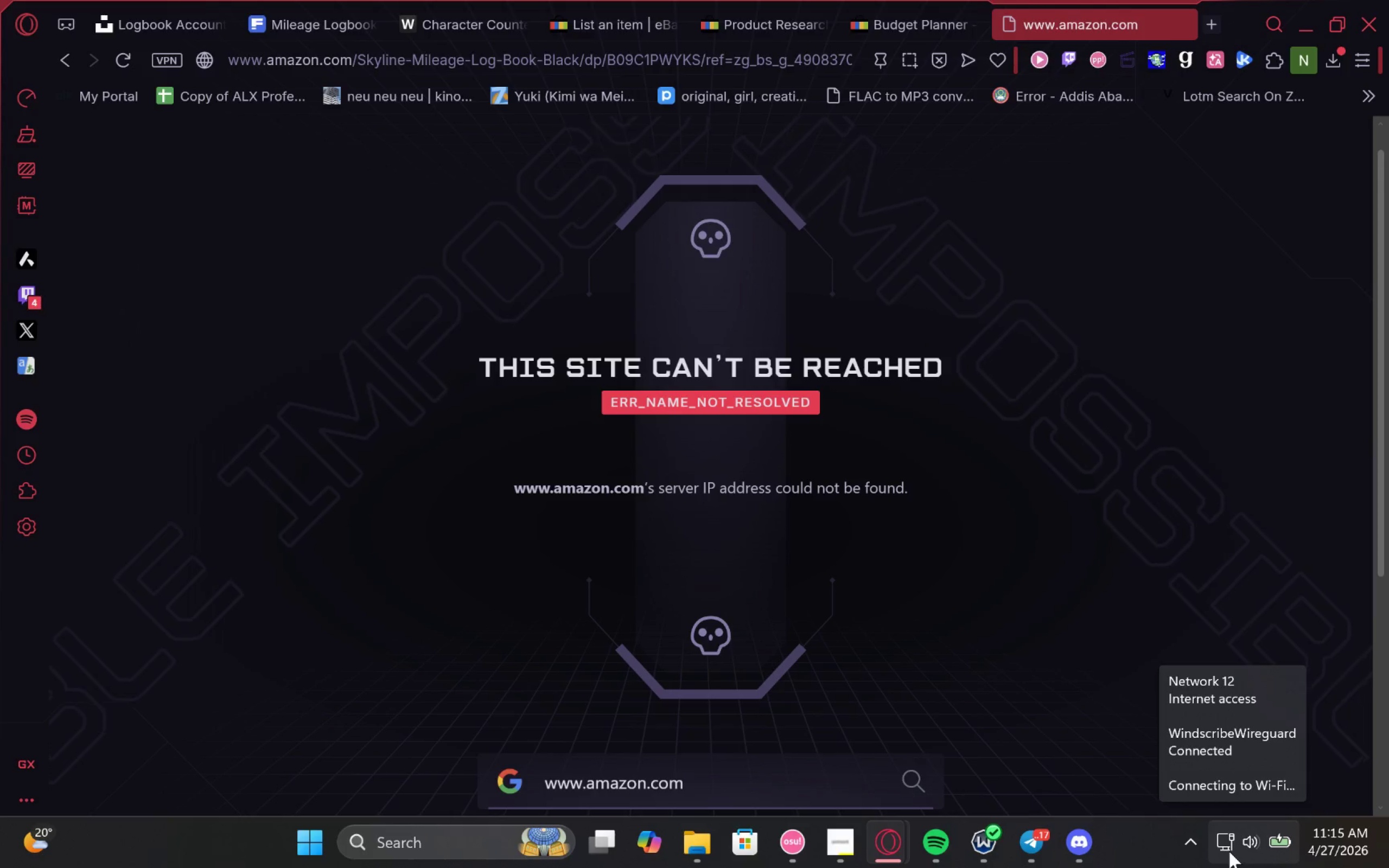 
mouse_move([1379, 854])
 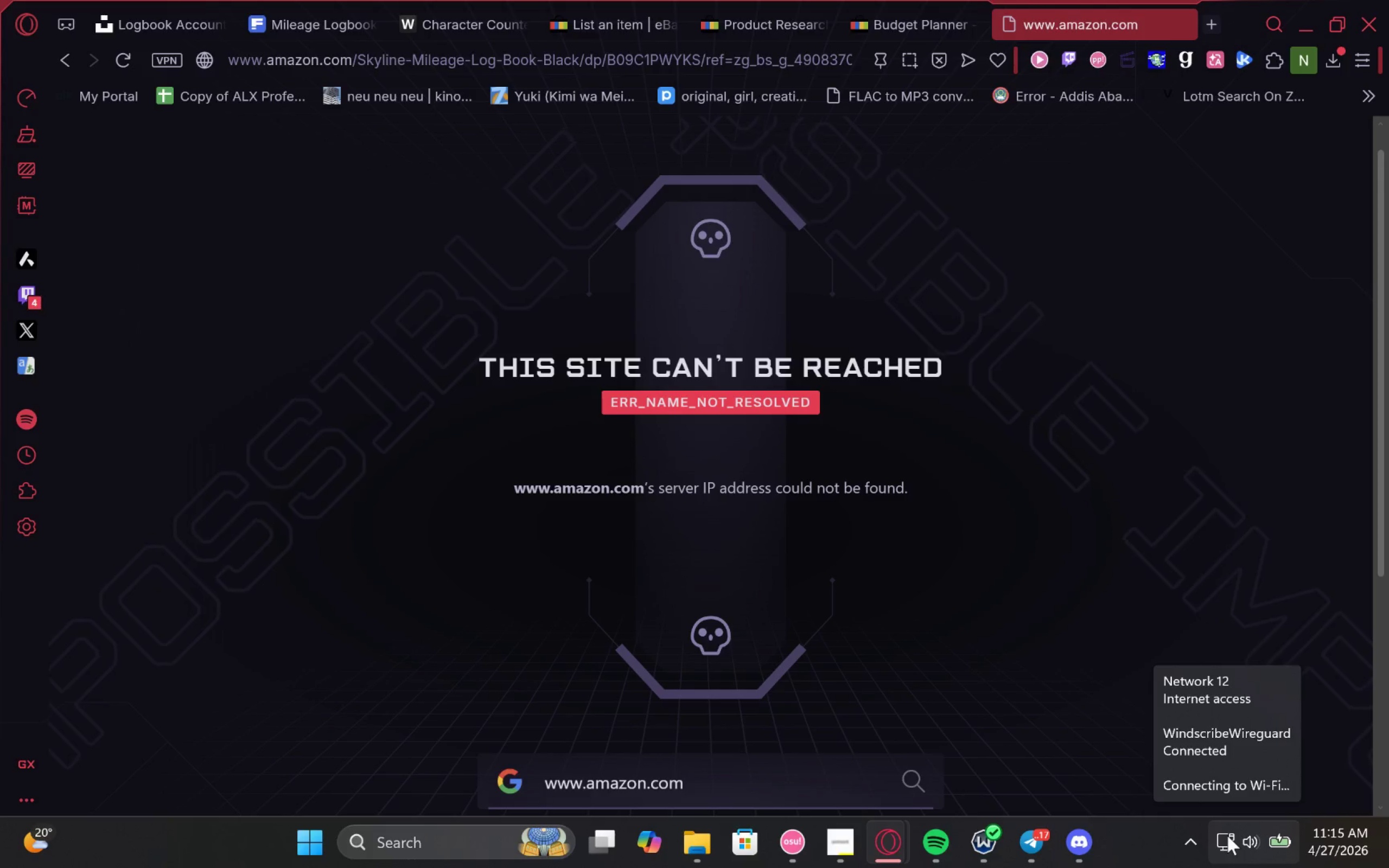 
left_click([1234, 832])
 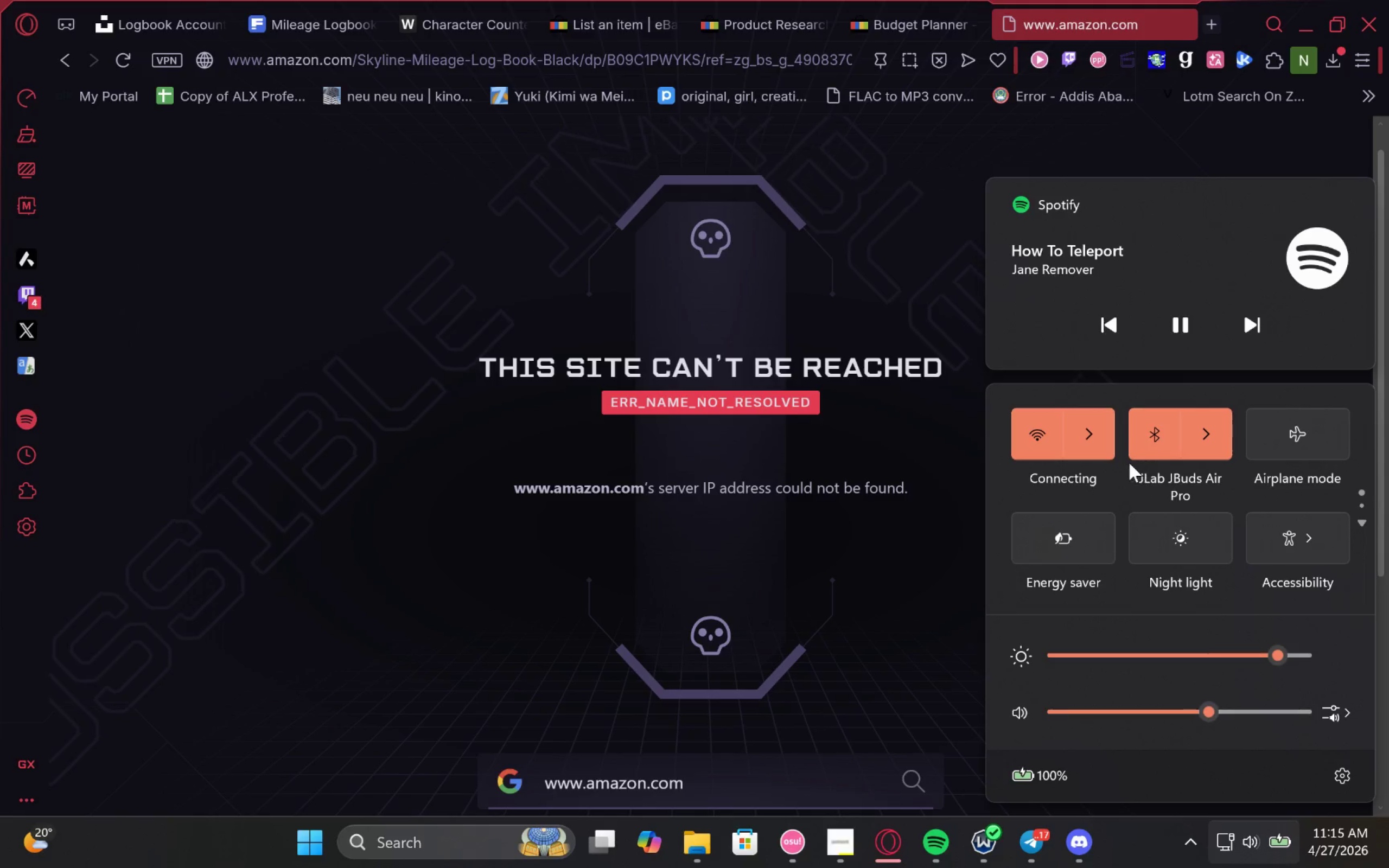 
left_click([1103, 453])
 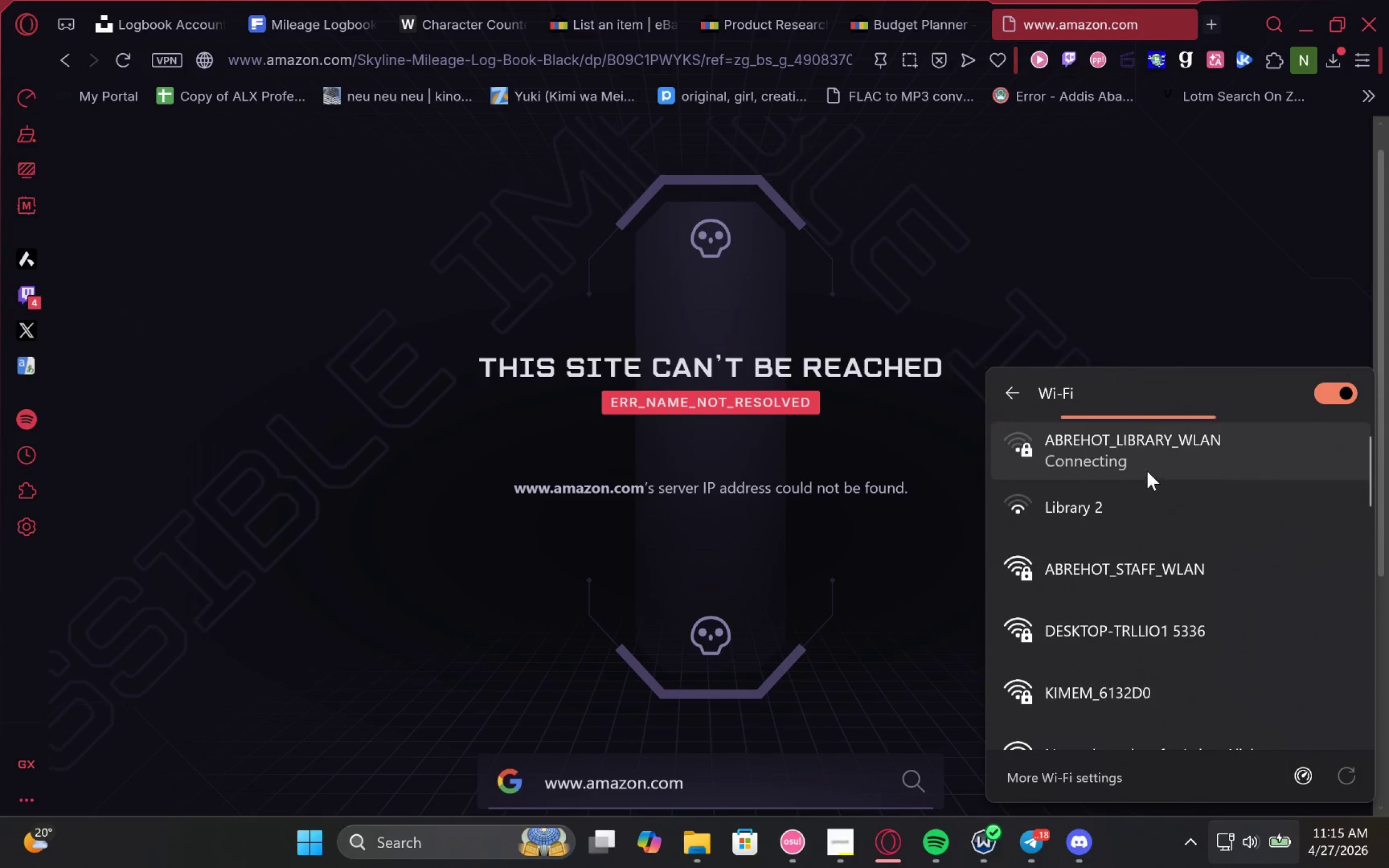 
left_click([1149, 463])
 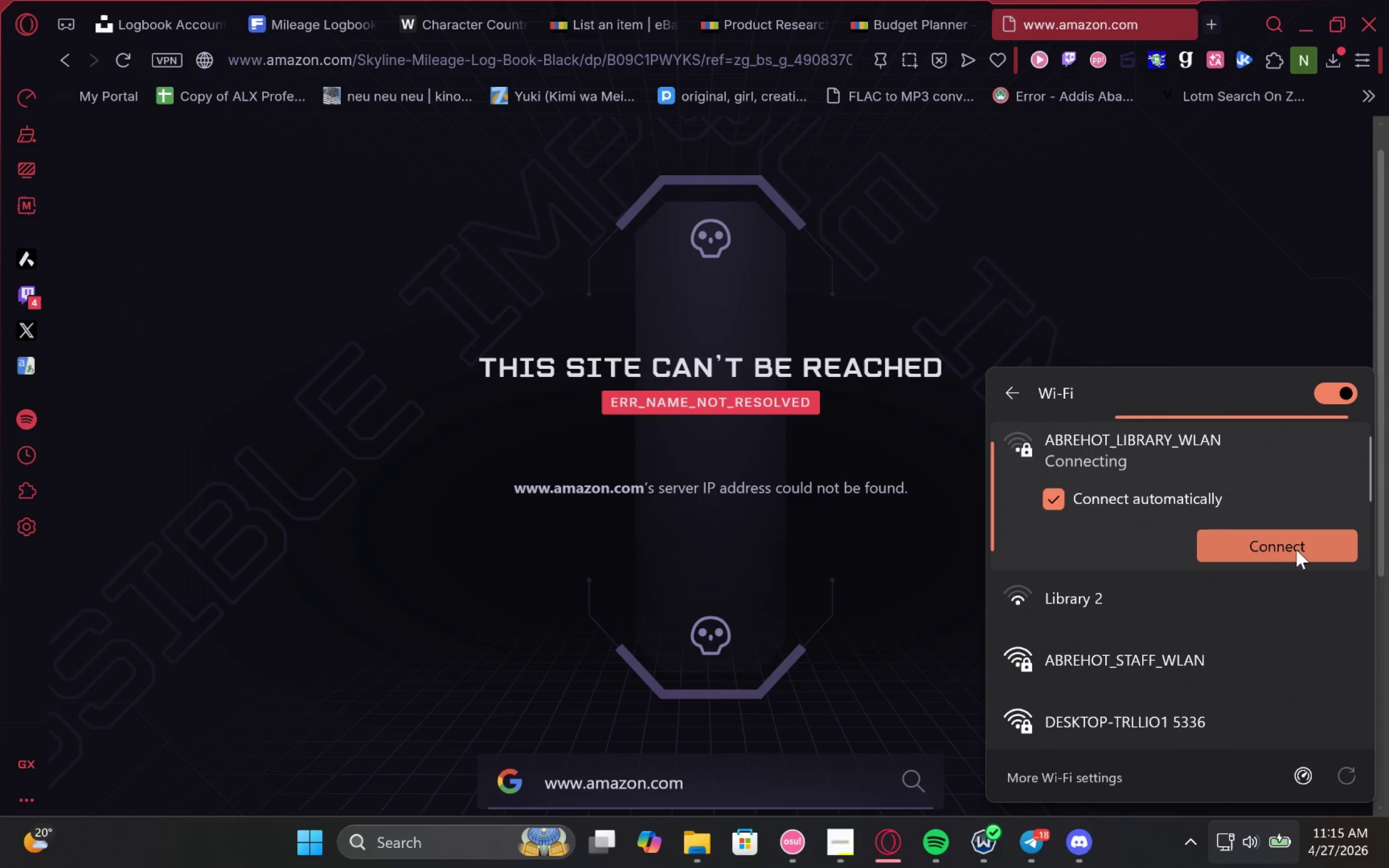 
left_click([1302, 550])
 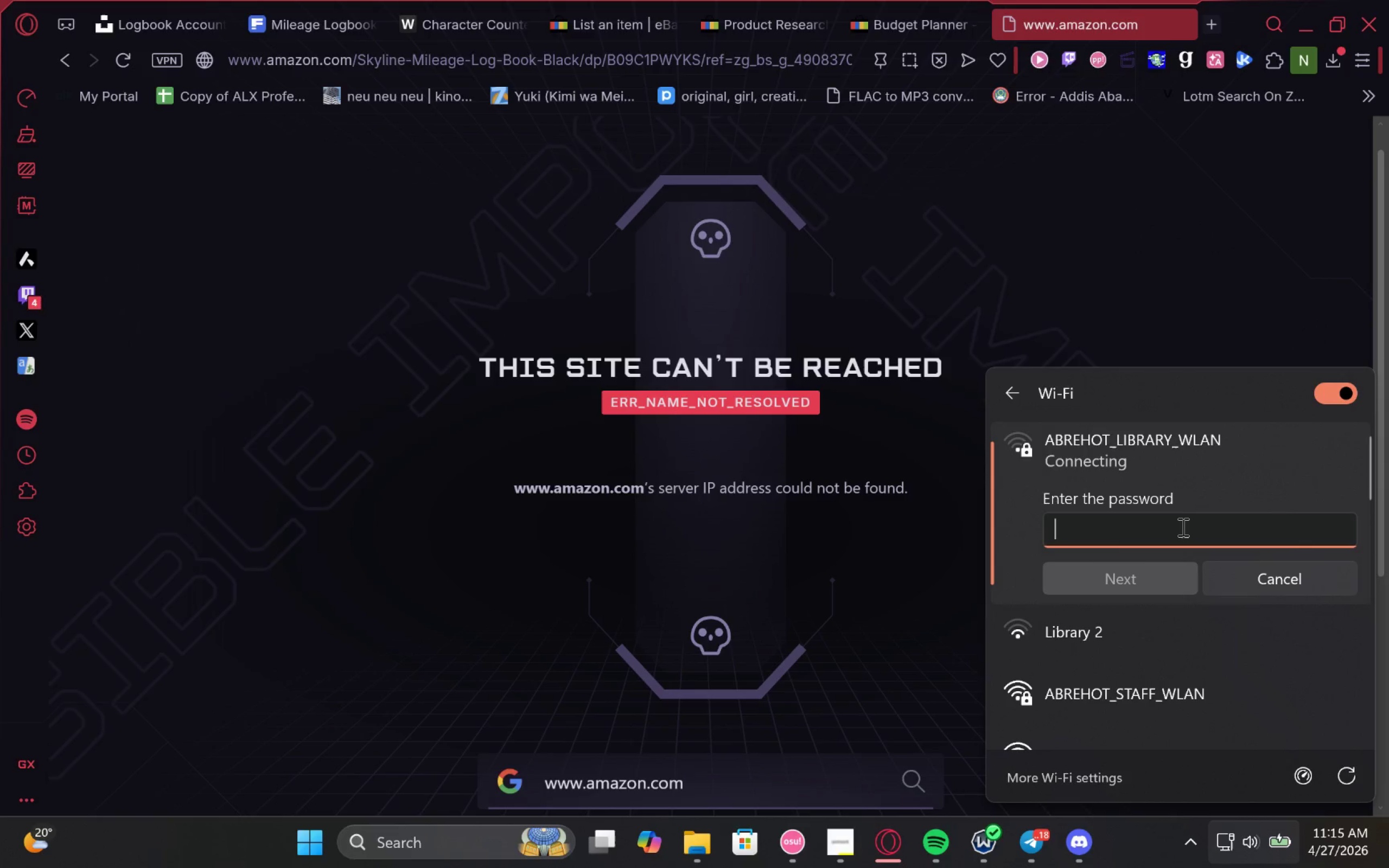 
type(@dr3h0t)
 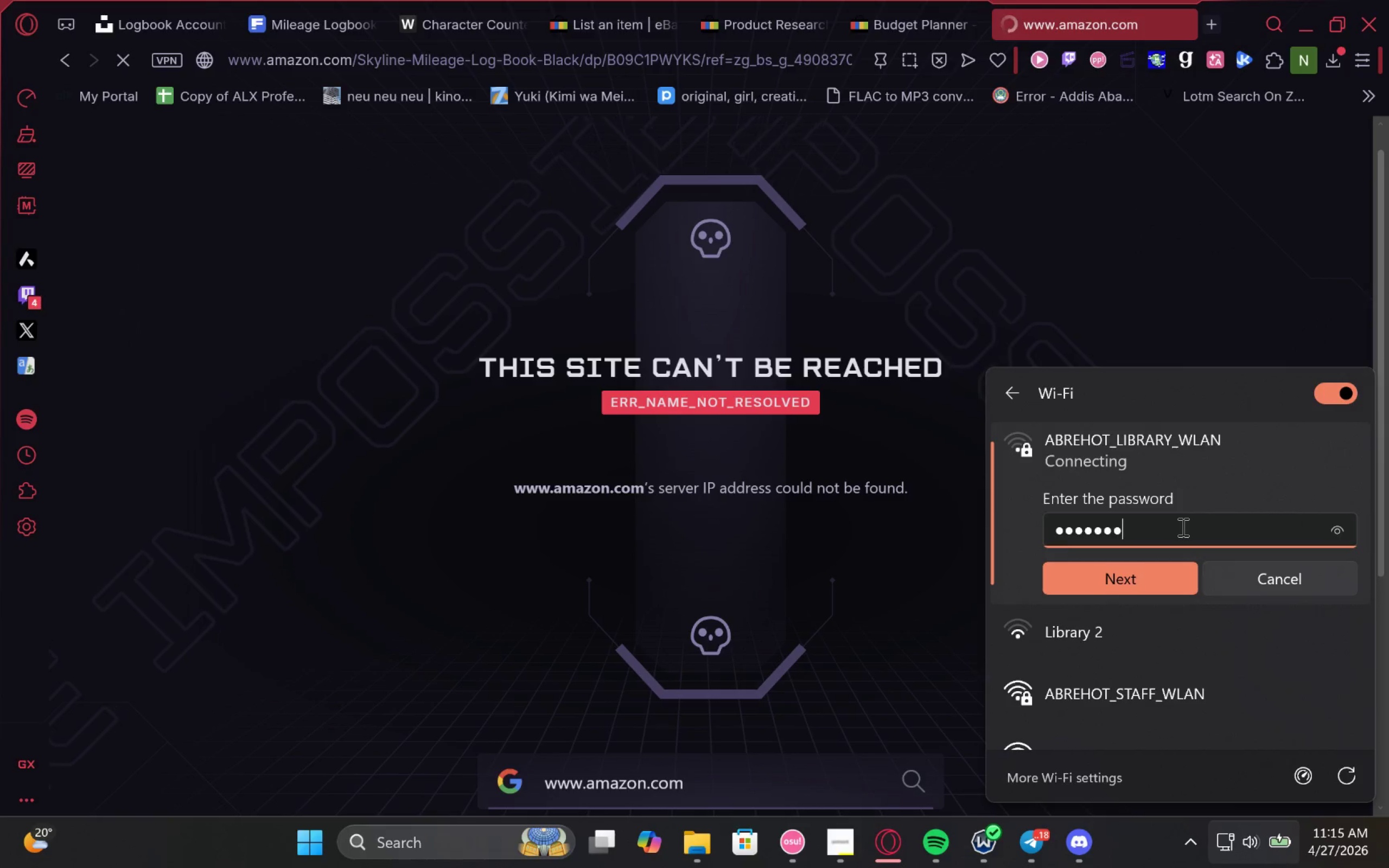 
key(Shift+3)
 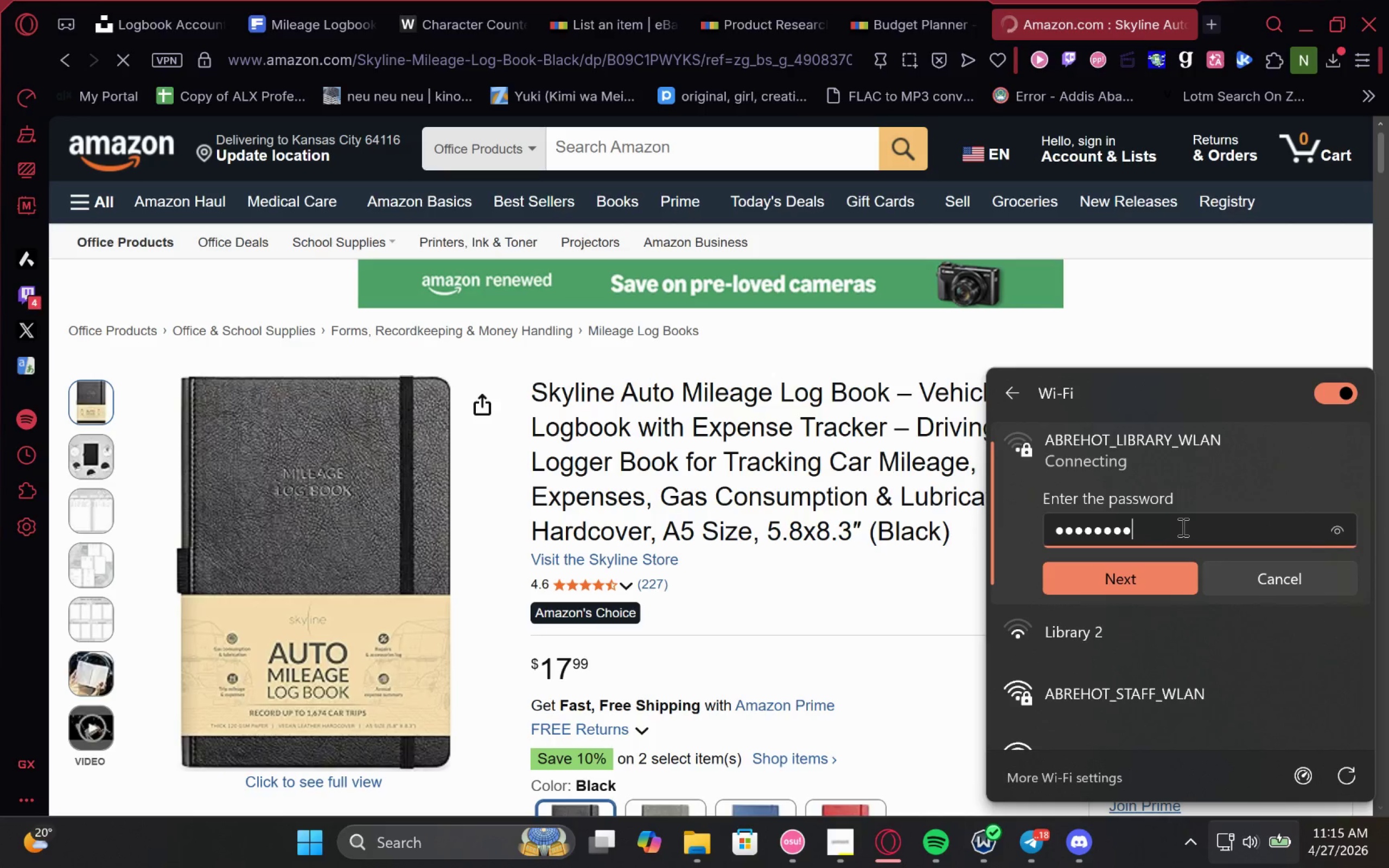 
type(r3@d)
 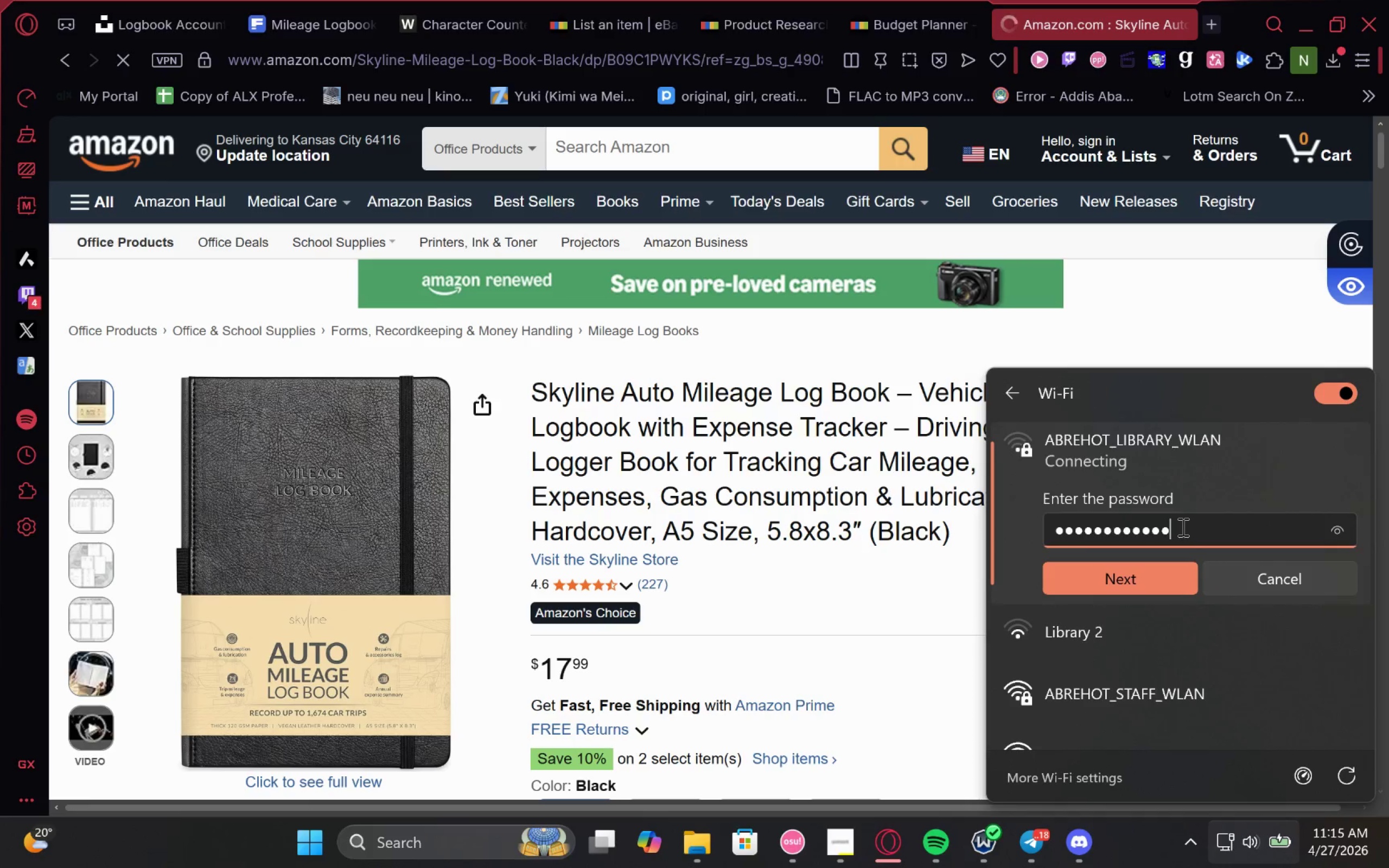 
left_click([1146, 576])
 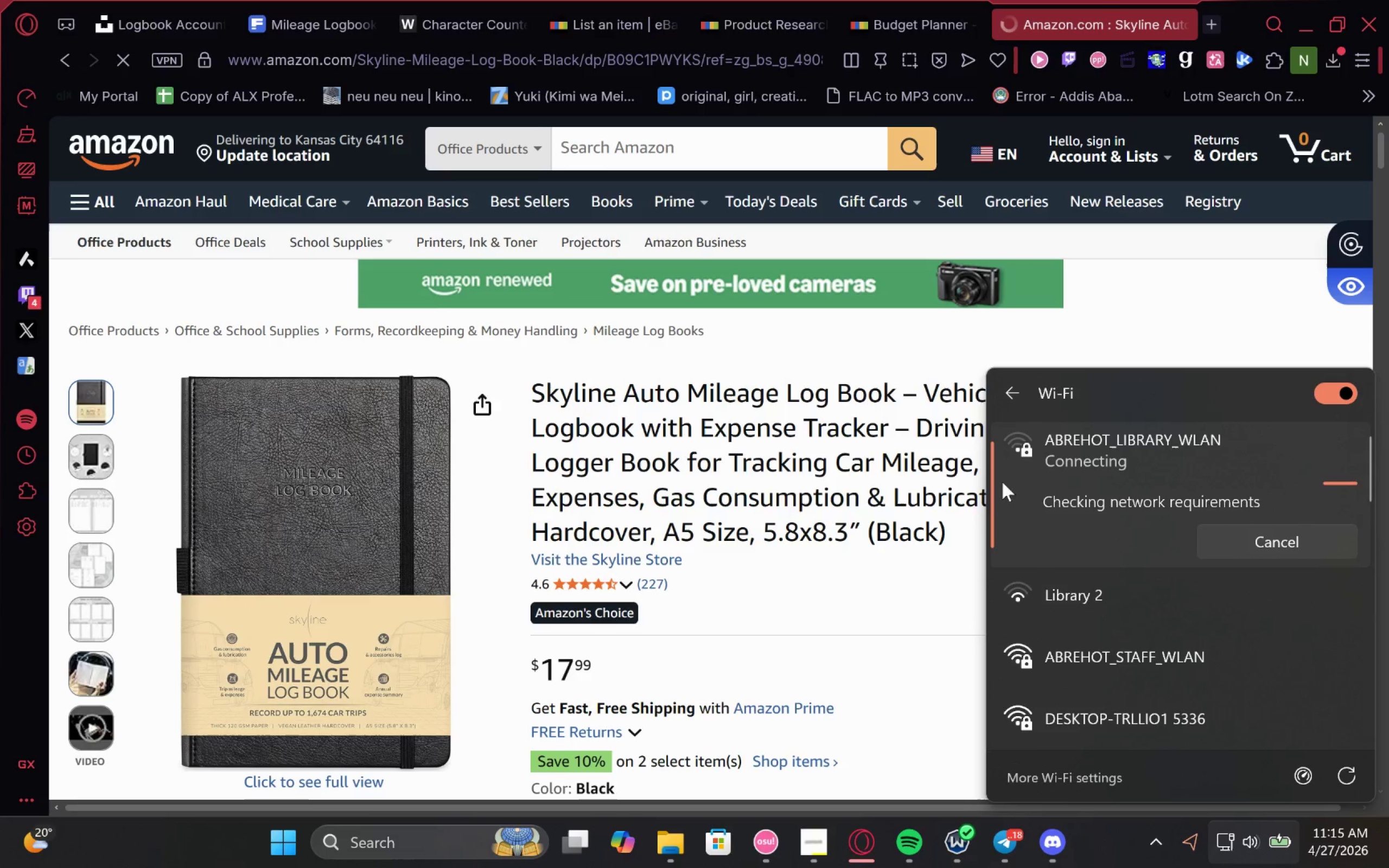 
wait(6.91)
 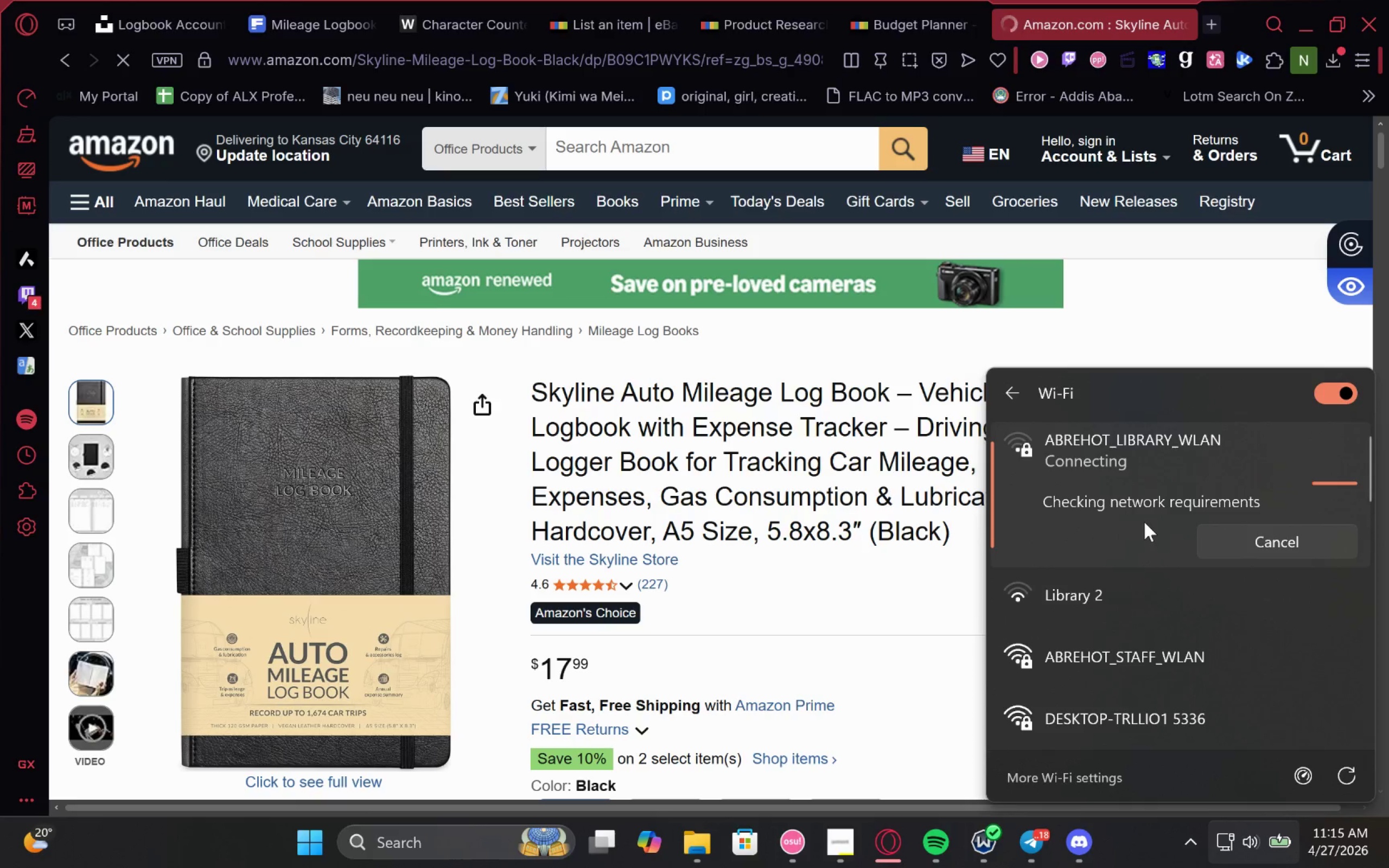 
left_click([808, 845])
 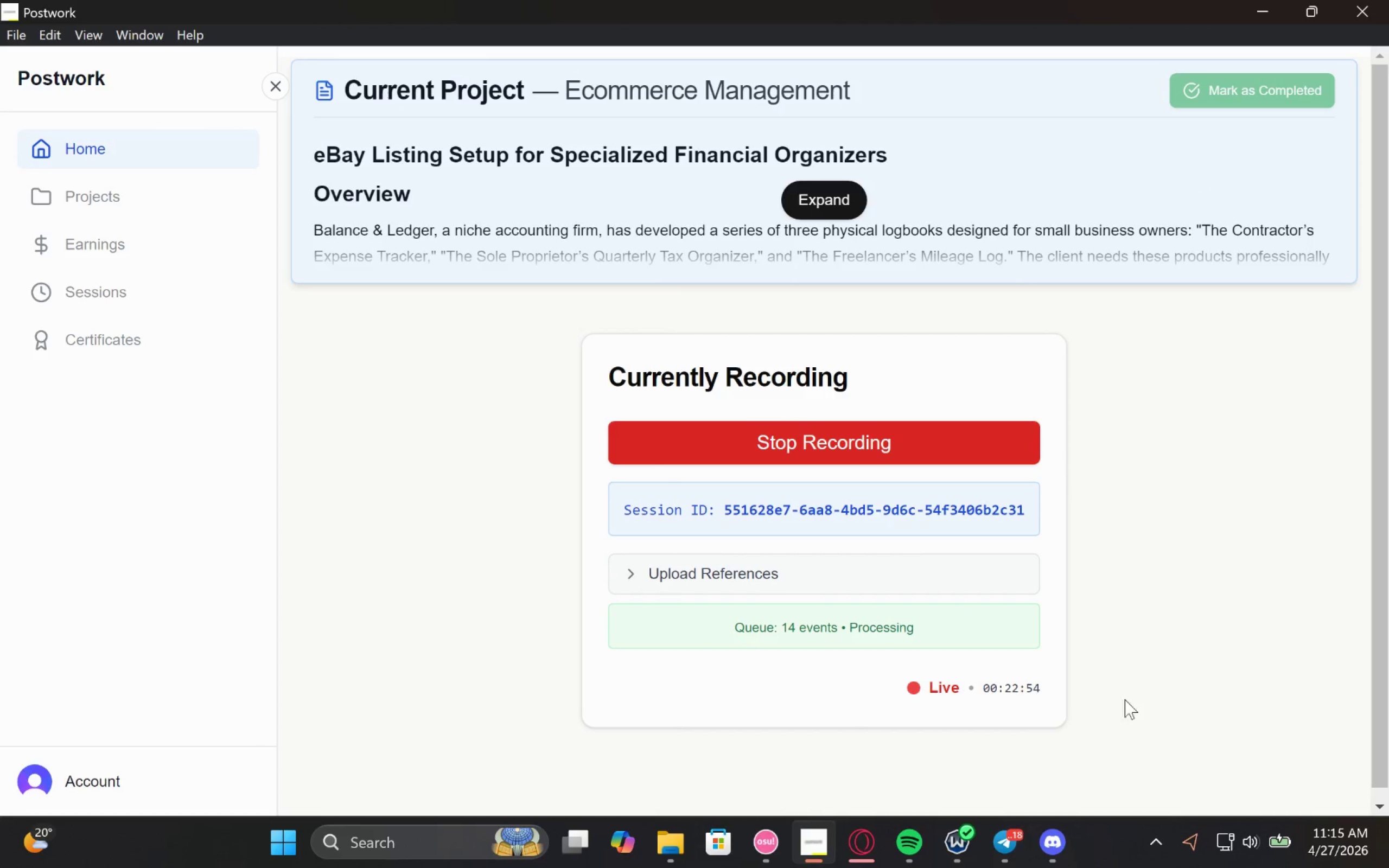 
left_click([1230, 850])
 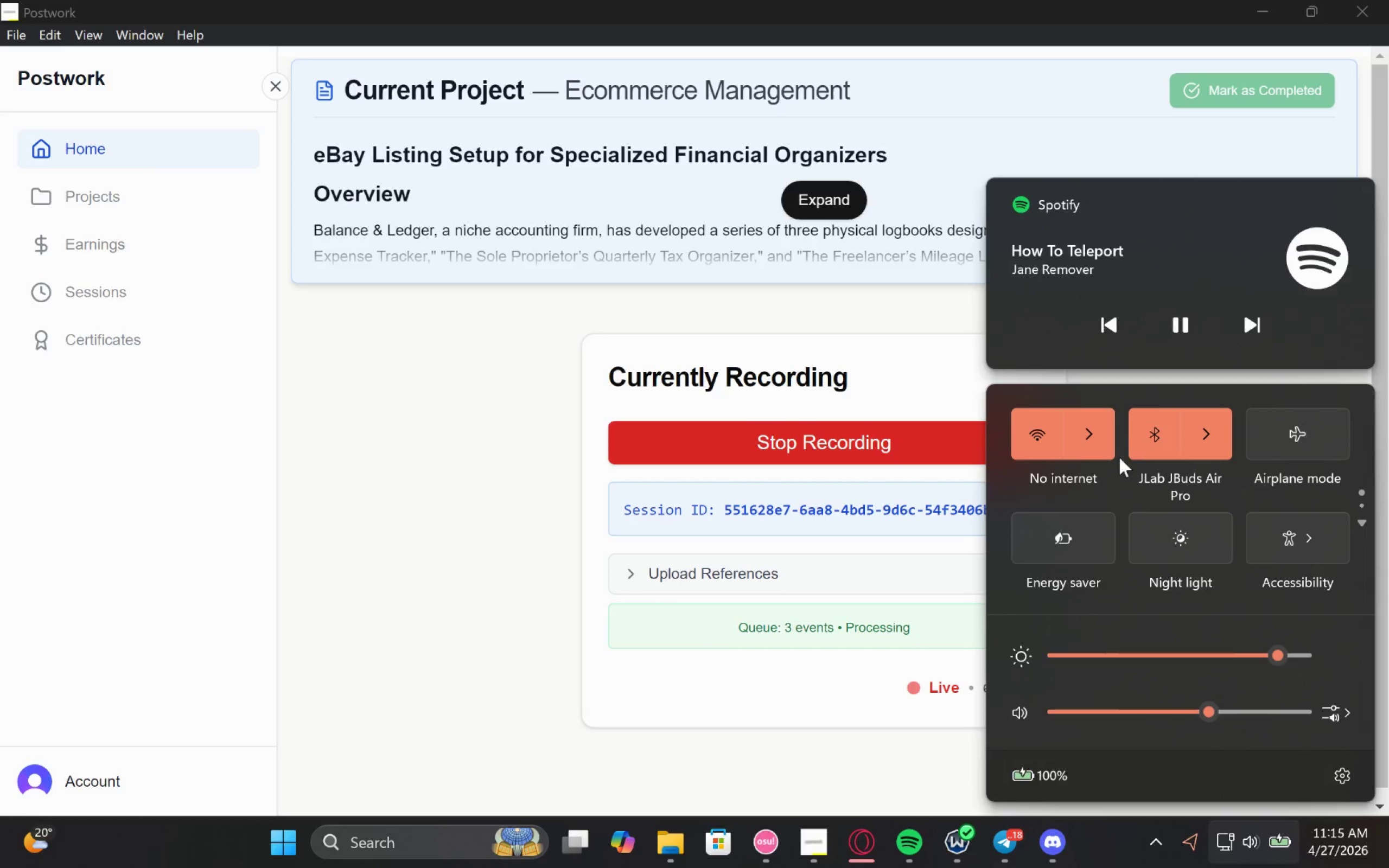 
left_click([1095, 454])